 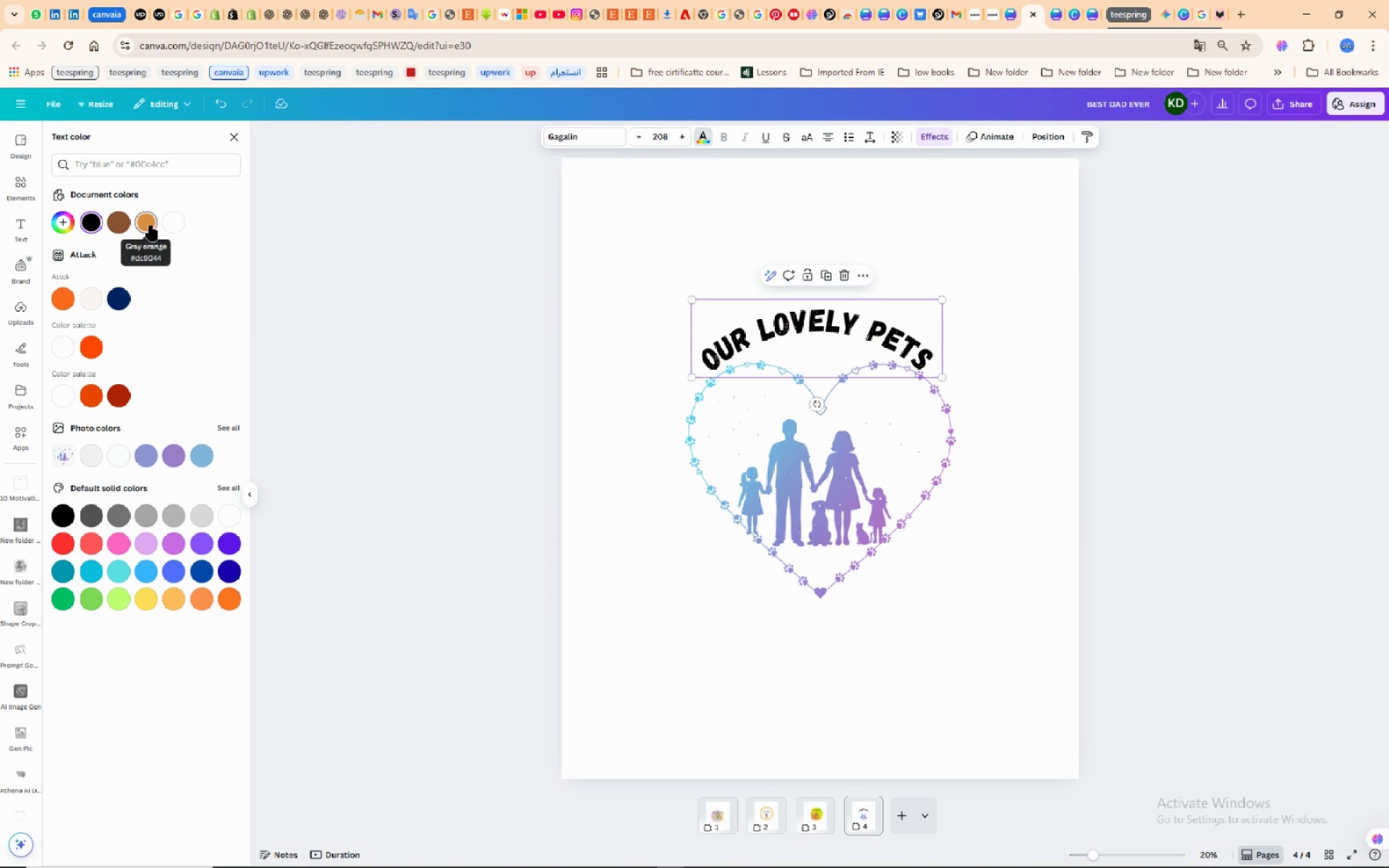 
mouse_move([137, 220])
 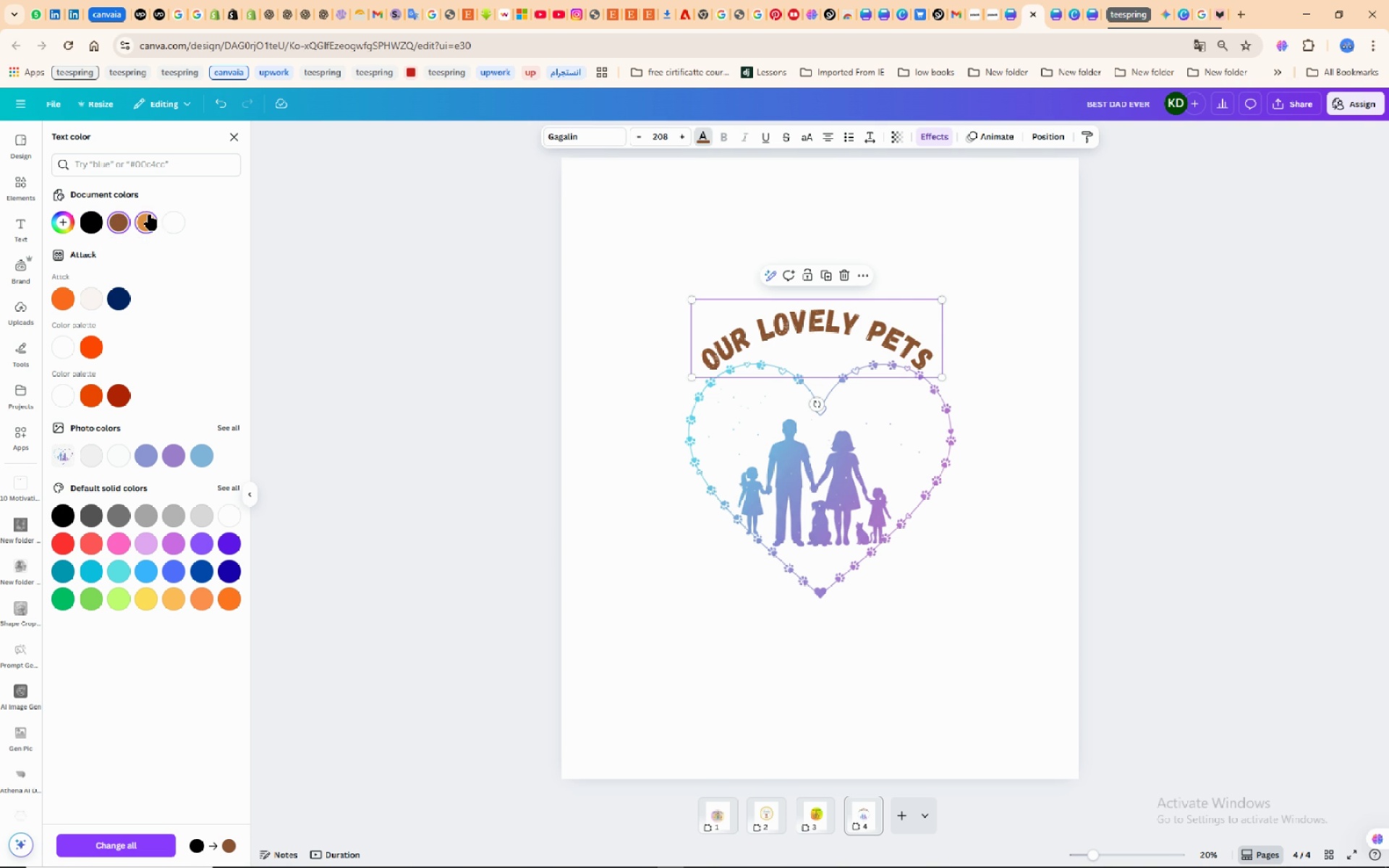 
left_click([150, 215])
 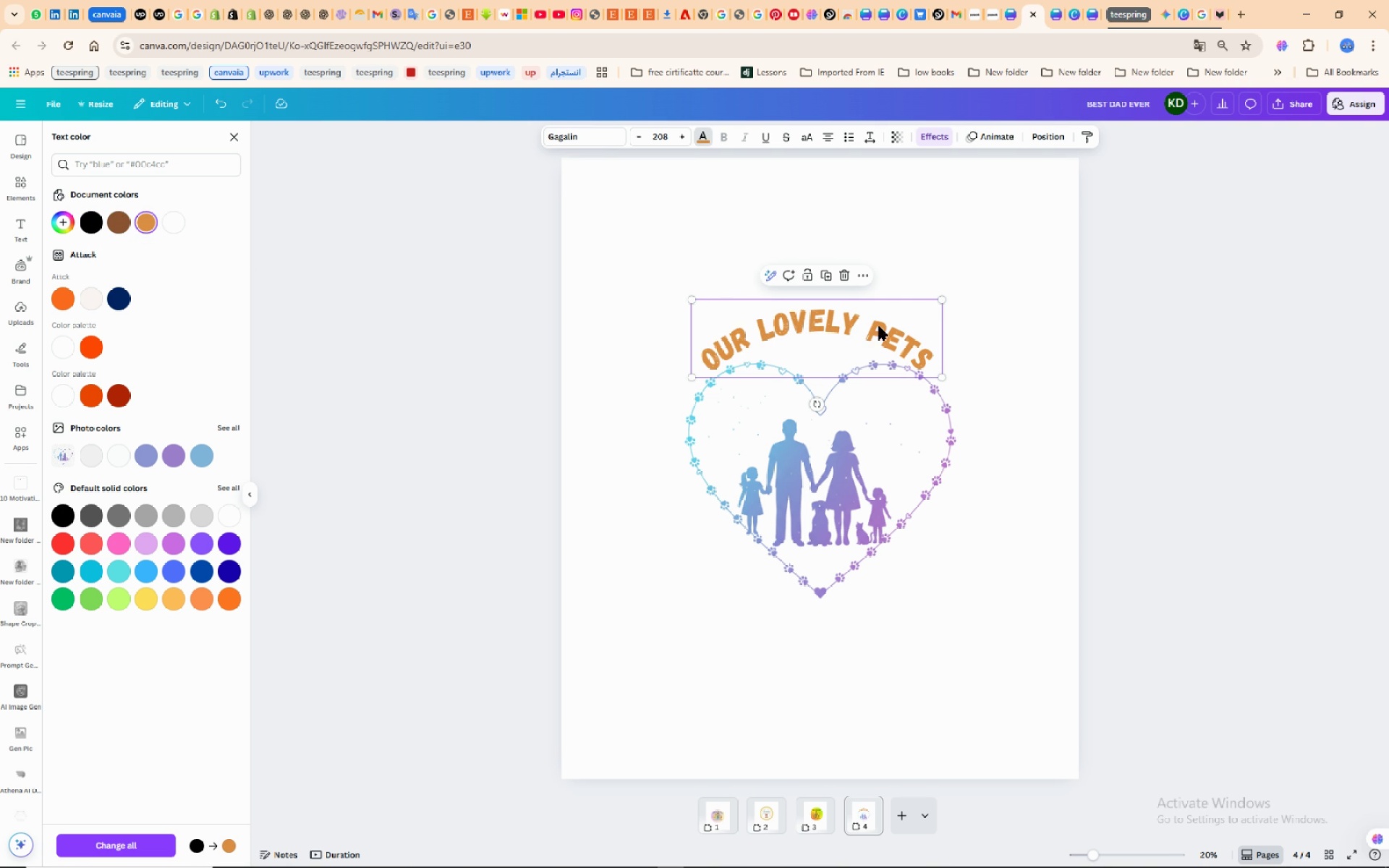 
mouse_move([881, 320])
 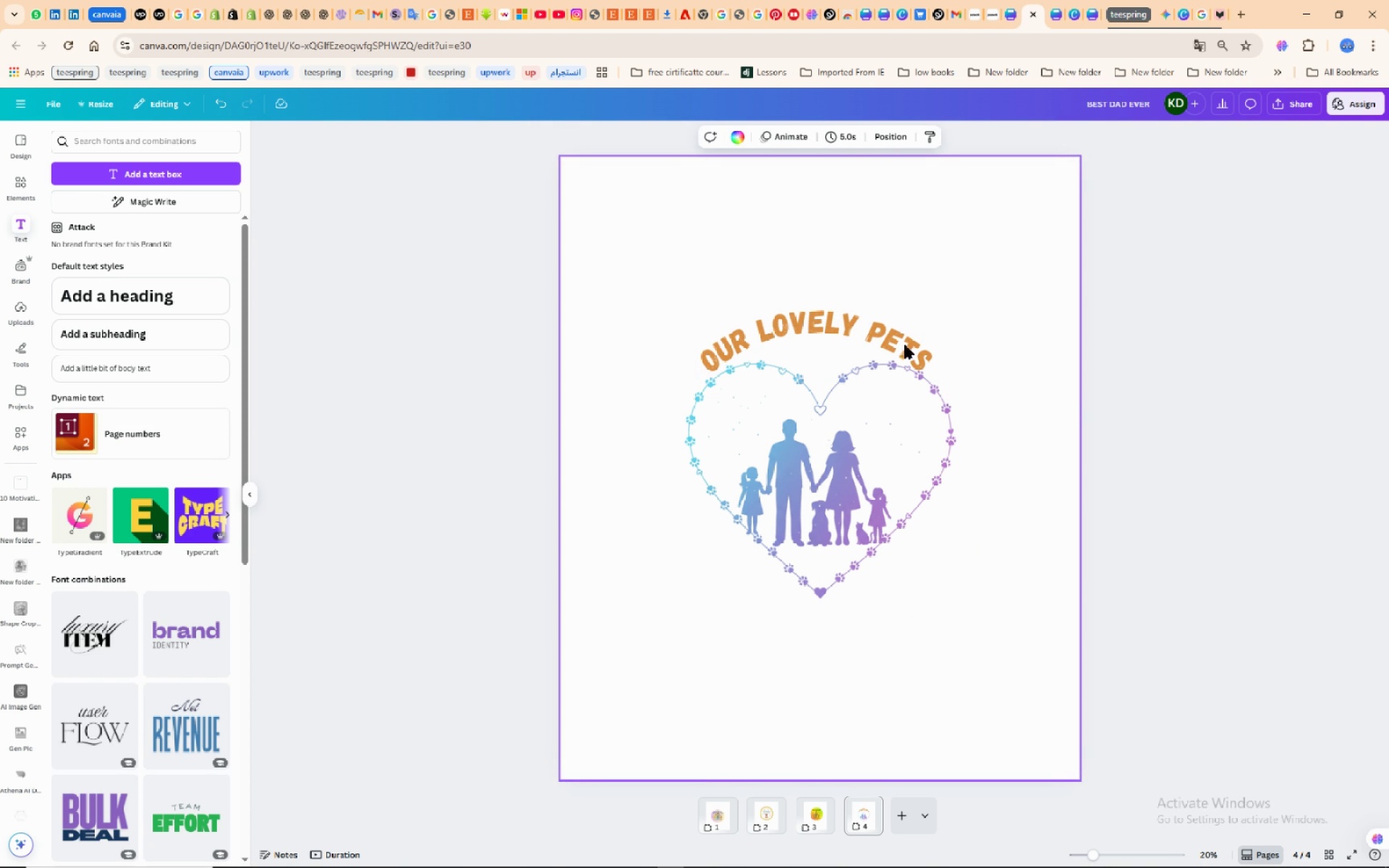 
left_click([892, 344])
 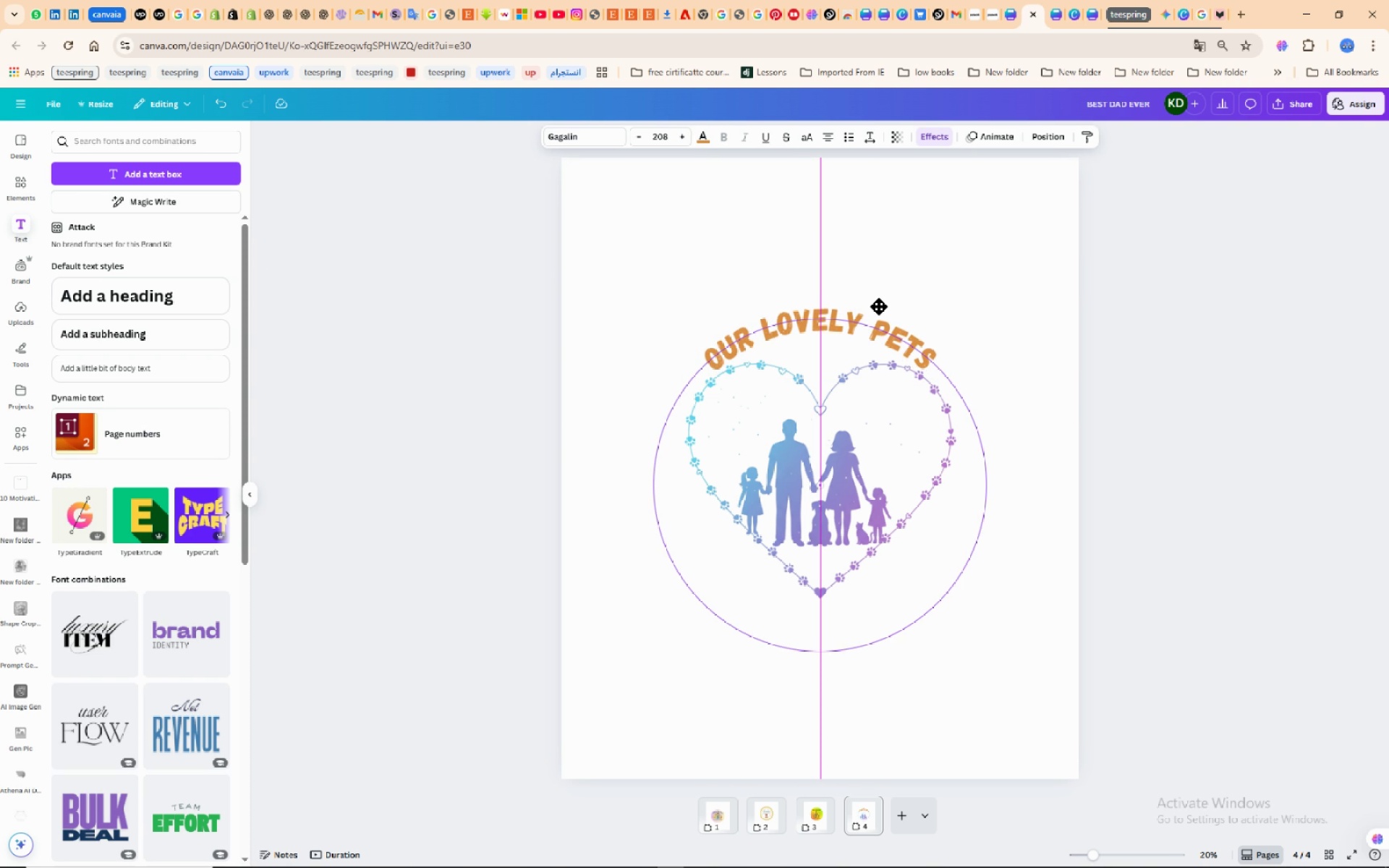 
wait(5.93)
 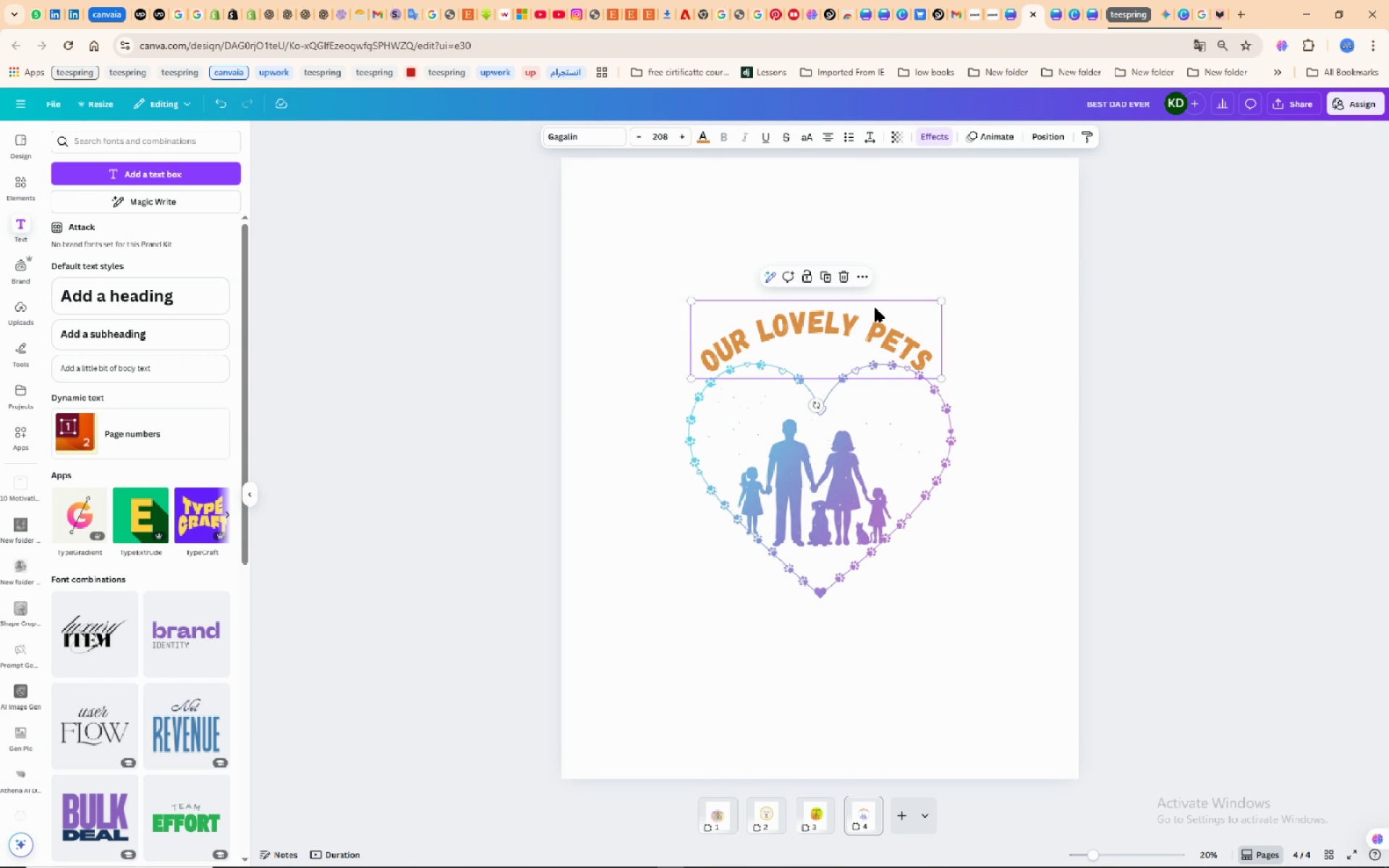 
left_click([878, 307])
 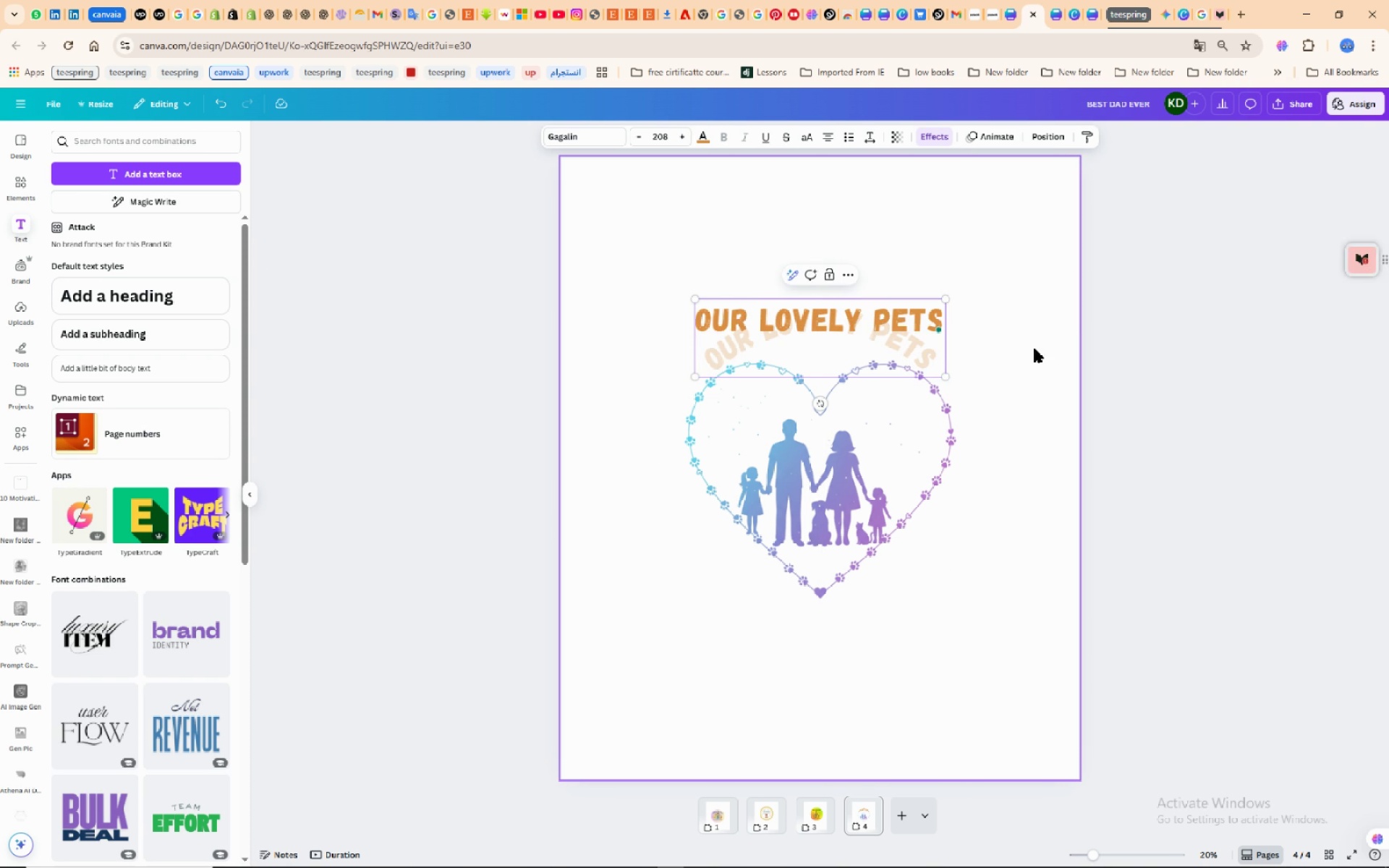 
left_click([1035, 349])
 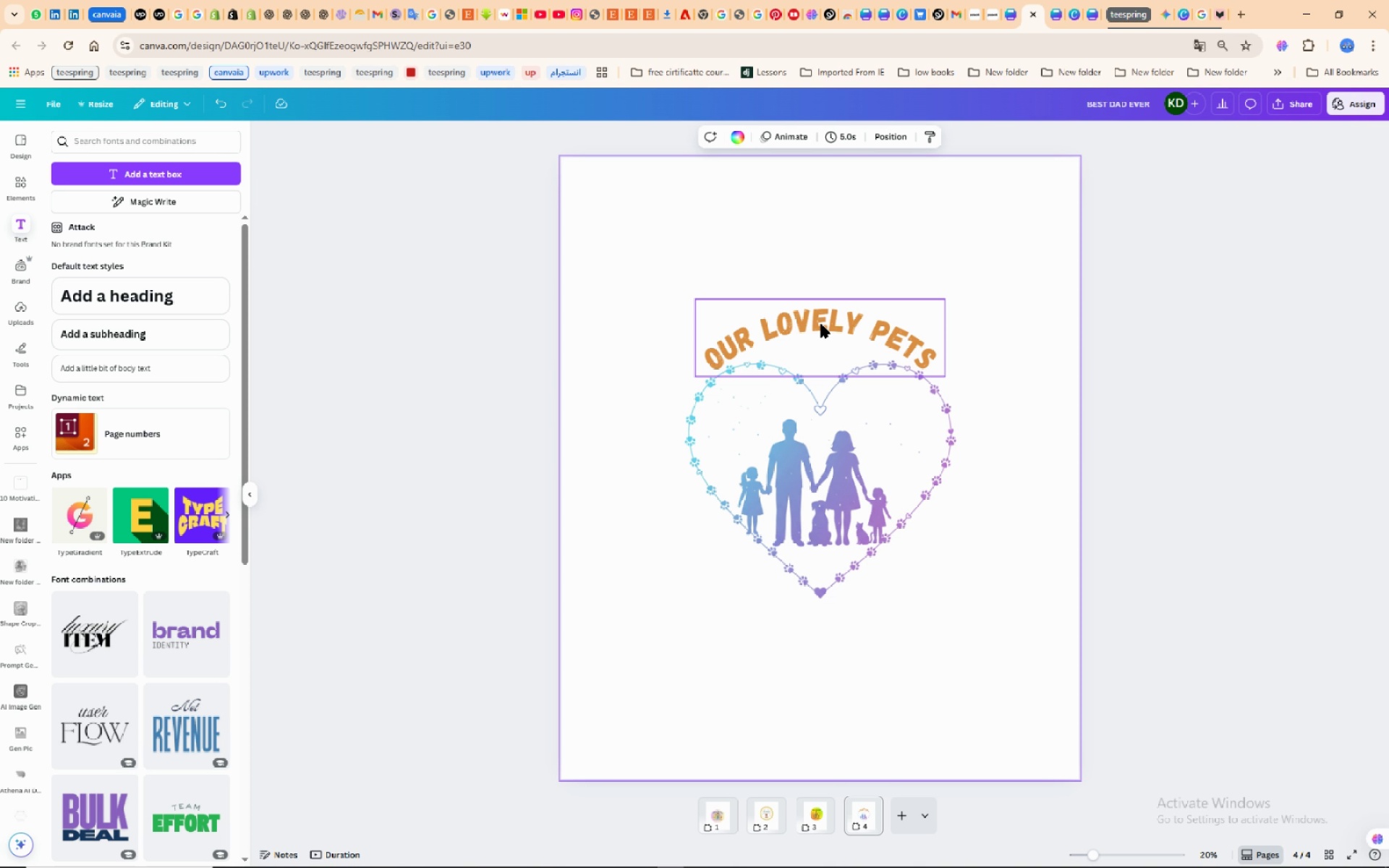 
wait(31.31)
 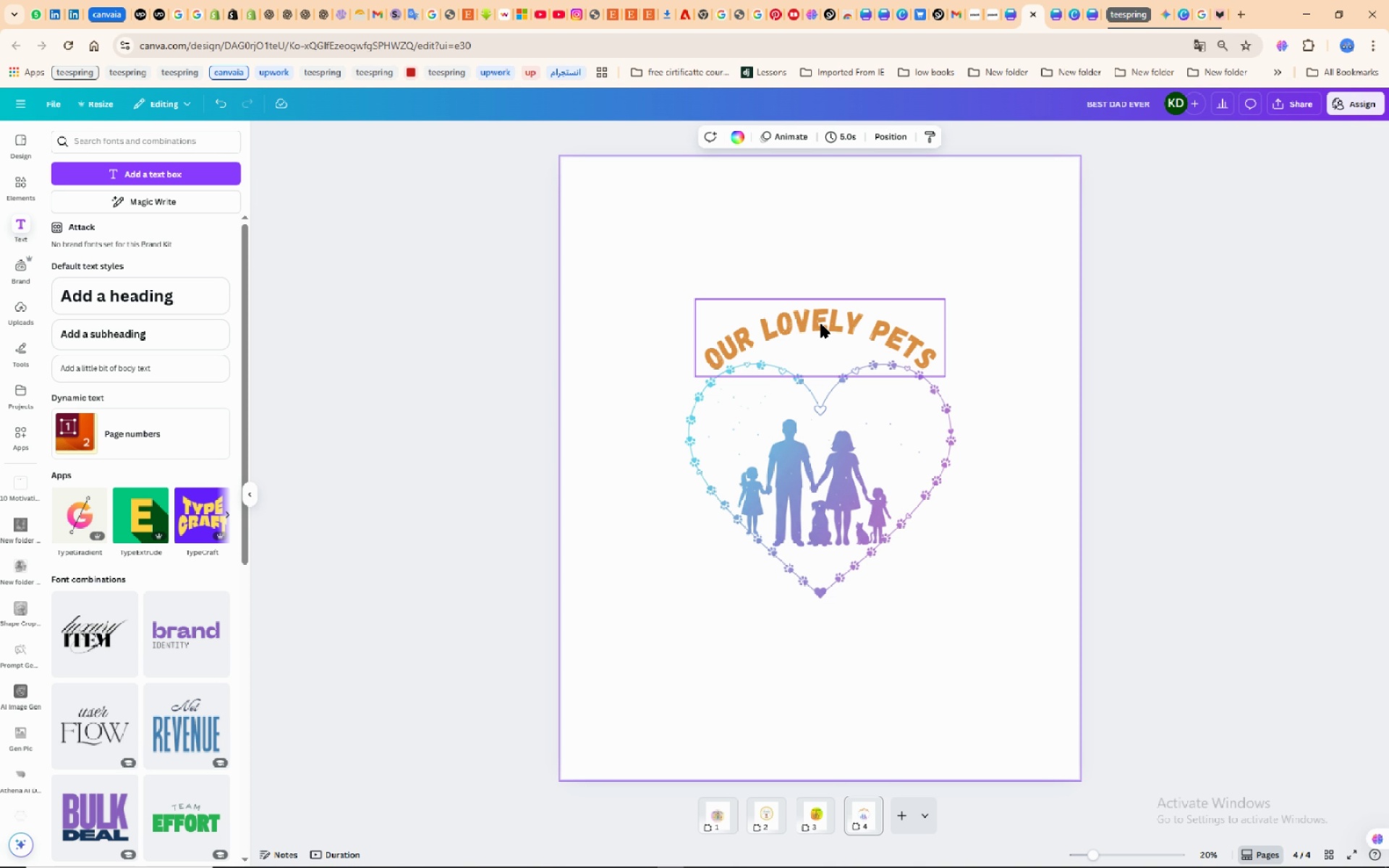 
left_click([1018, 461])
 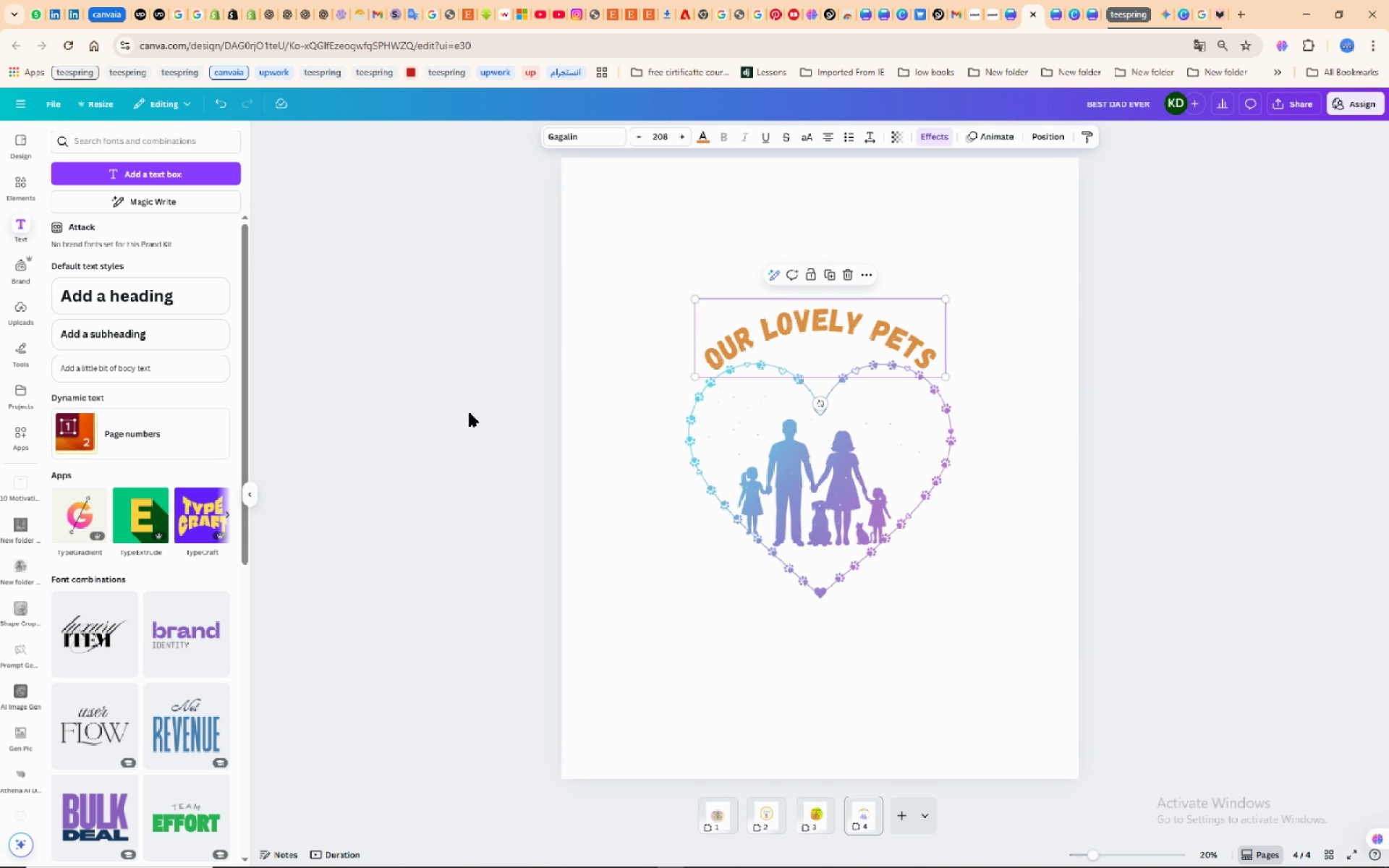 
wait(13.49)
 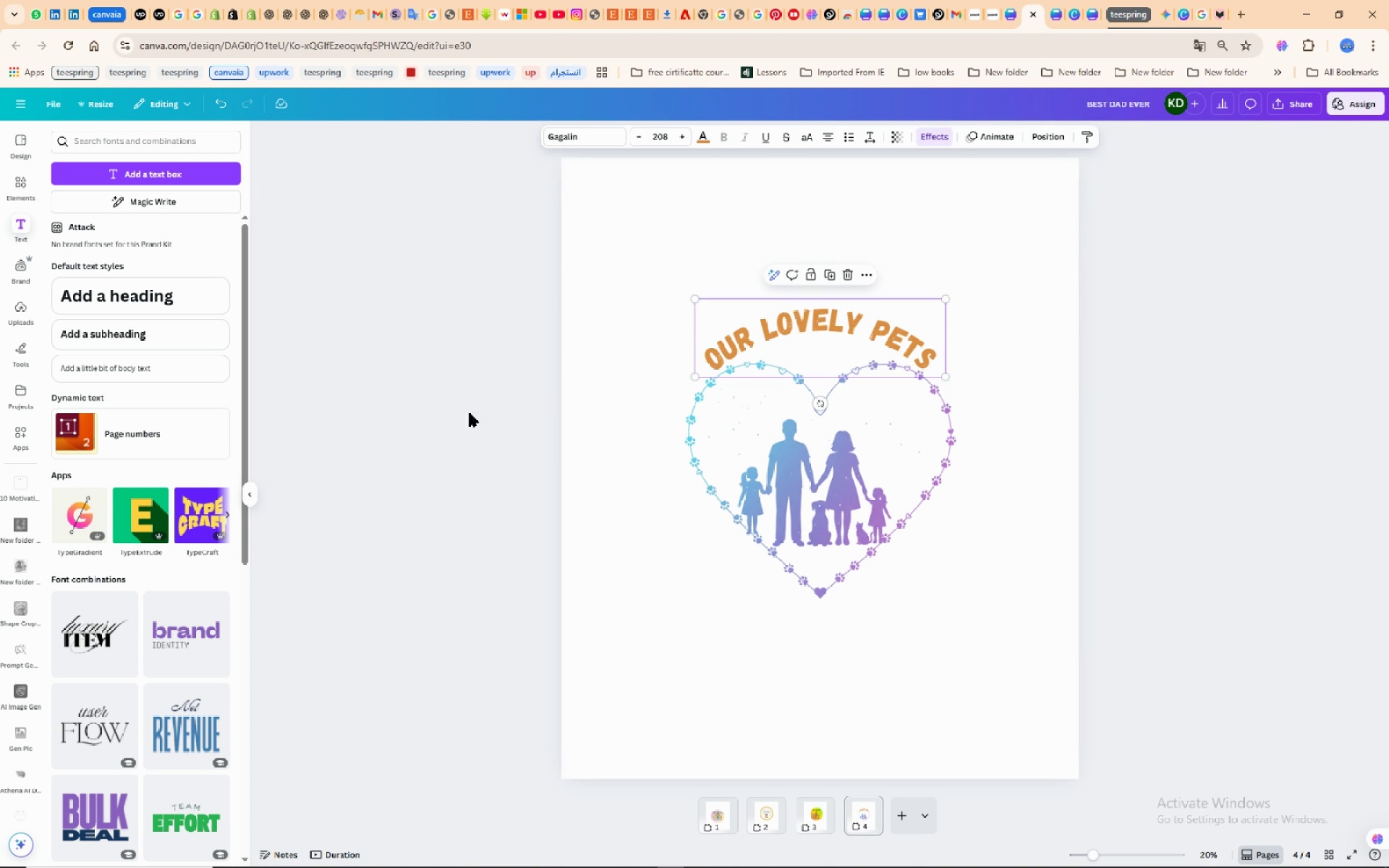 
left_click([934, 141])